 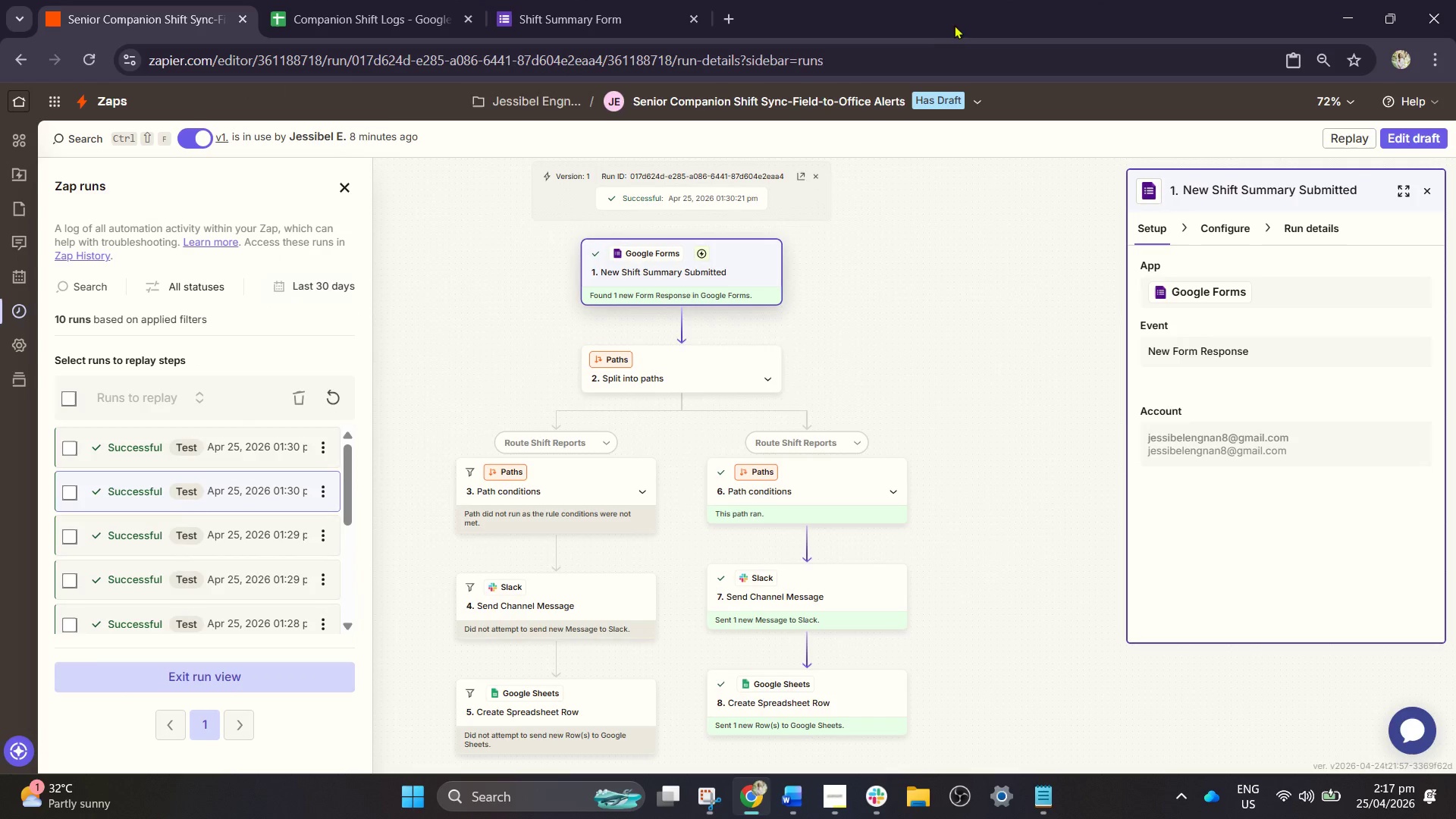 
left_click([424, 0])
 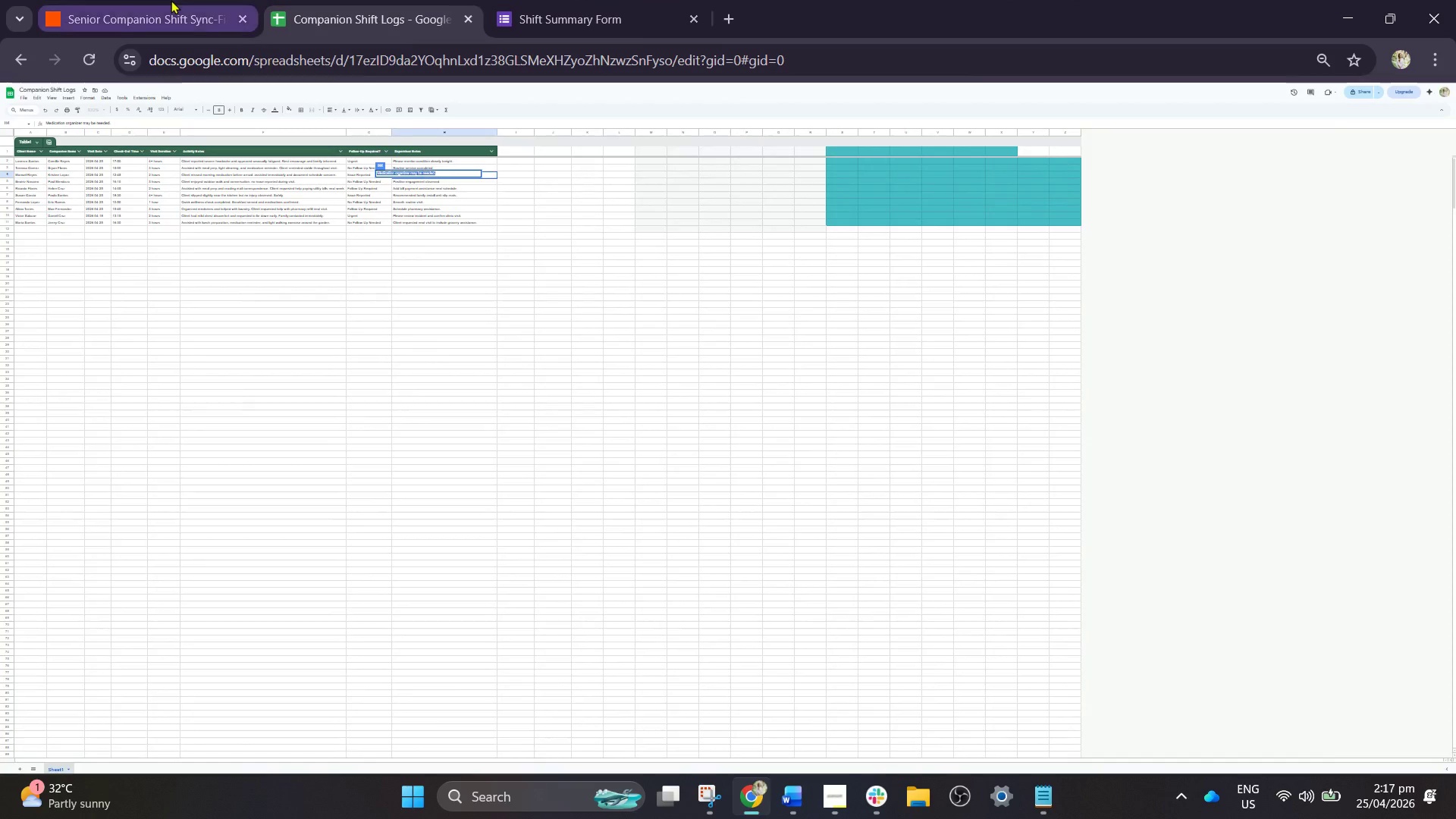 
left_click([171, 0])
 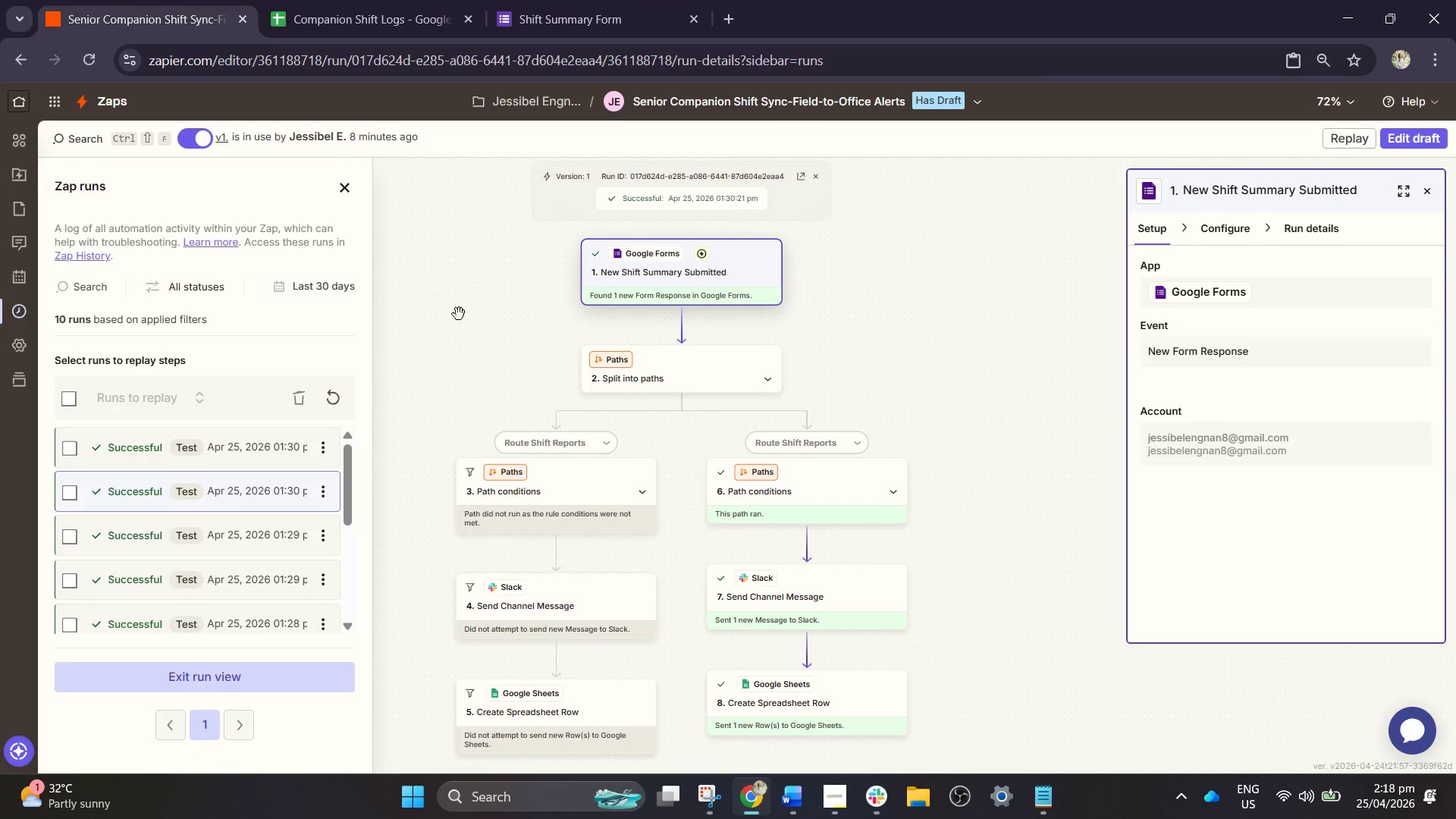 
scroll: coordinate [758, 302], scroll_direction: down, amount: 1.0
 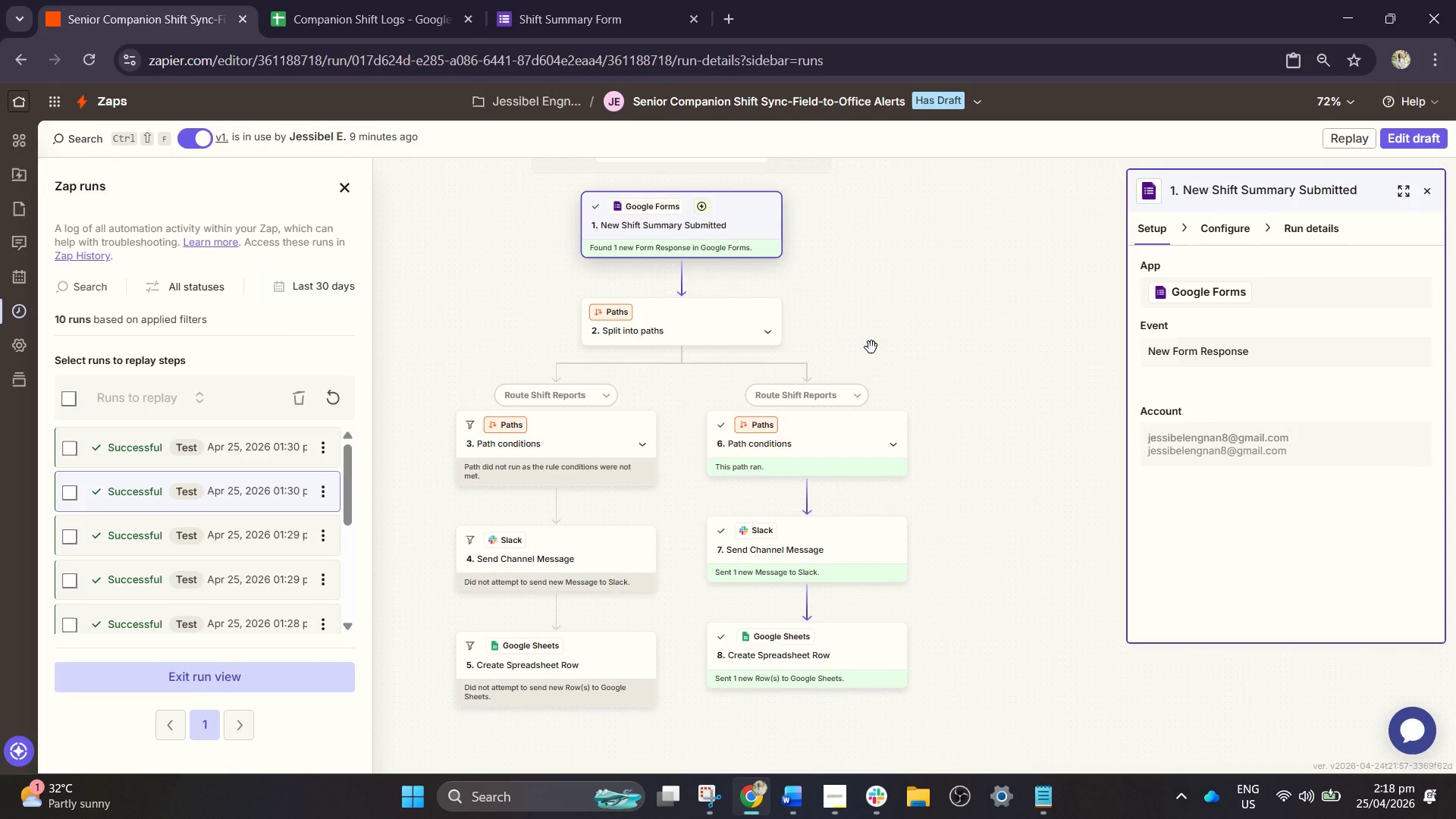 
scroll: coordinate [871, 347], scroll_direction: up, amount: 1.0
 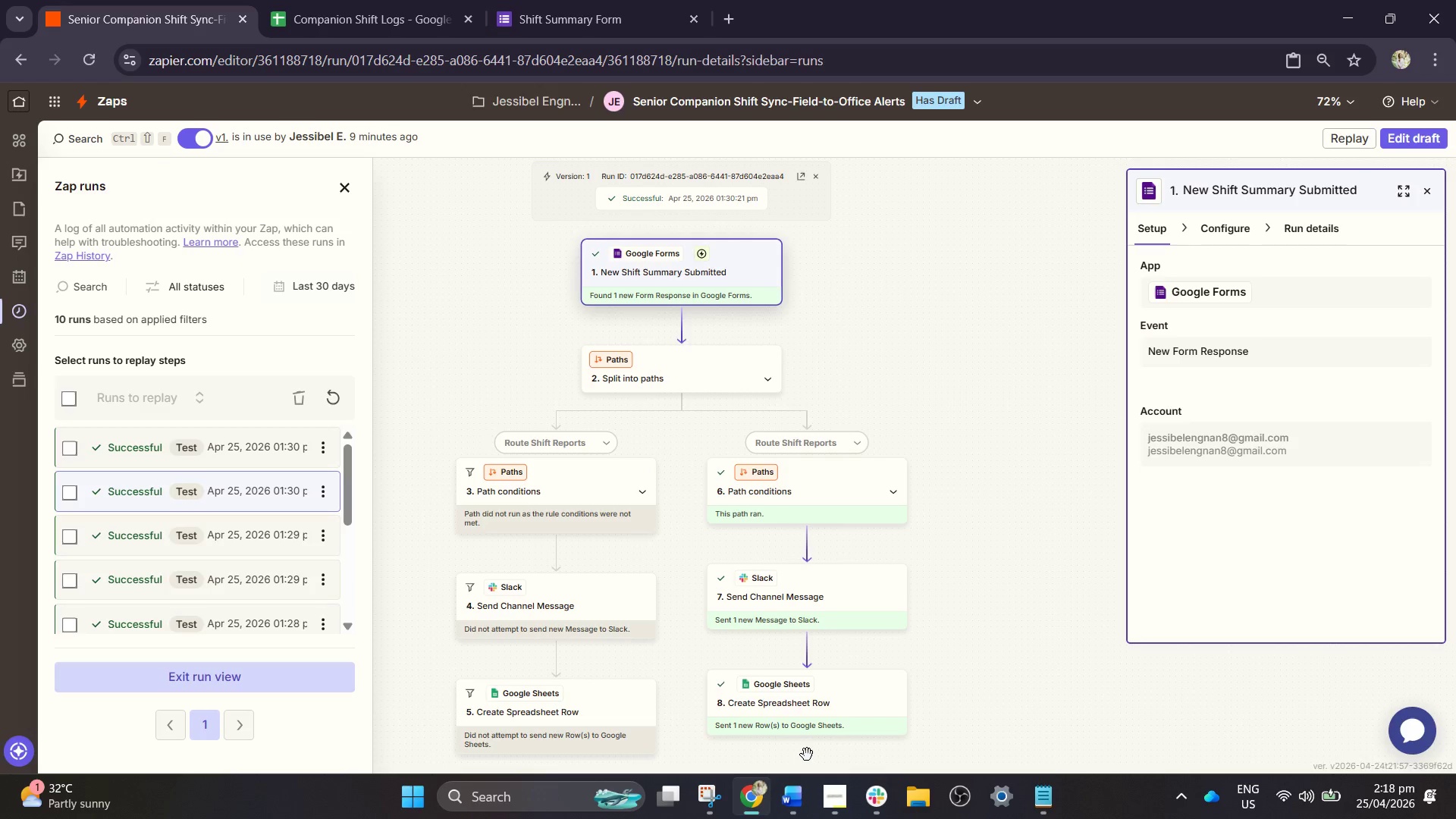 
left_click([366, 0])
 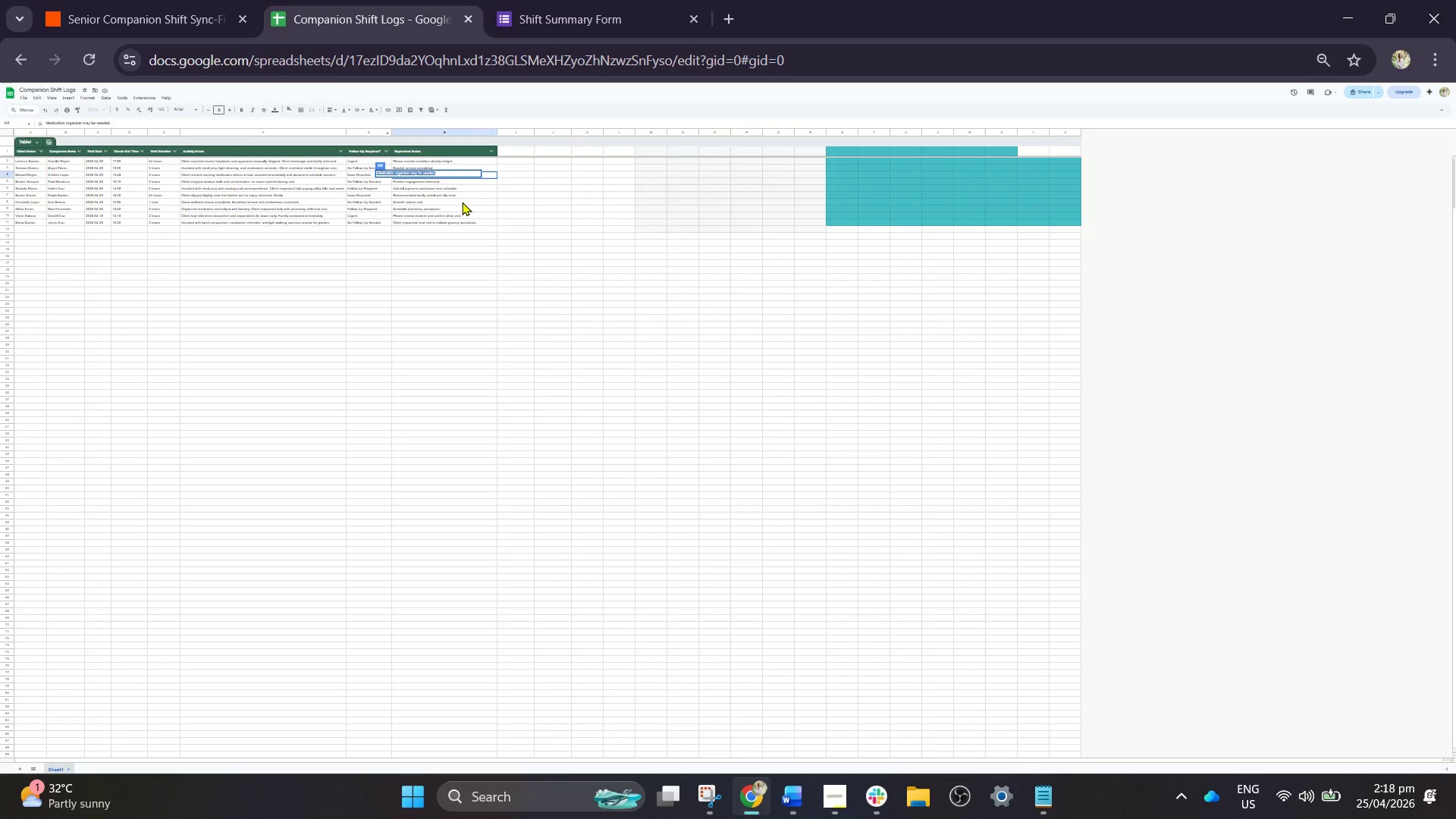 
hold_key(key=ControlLeft, duration=1.66)
scroll: coordinate [810, 384], scroll_direction: up, amount: 5.0
 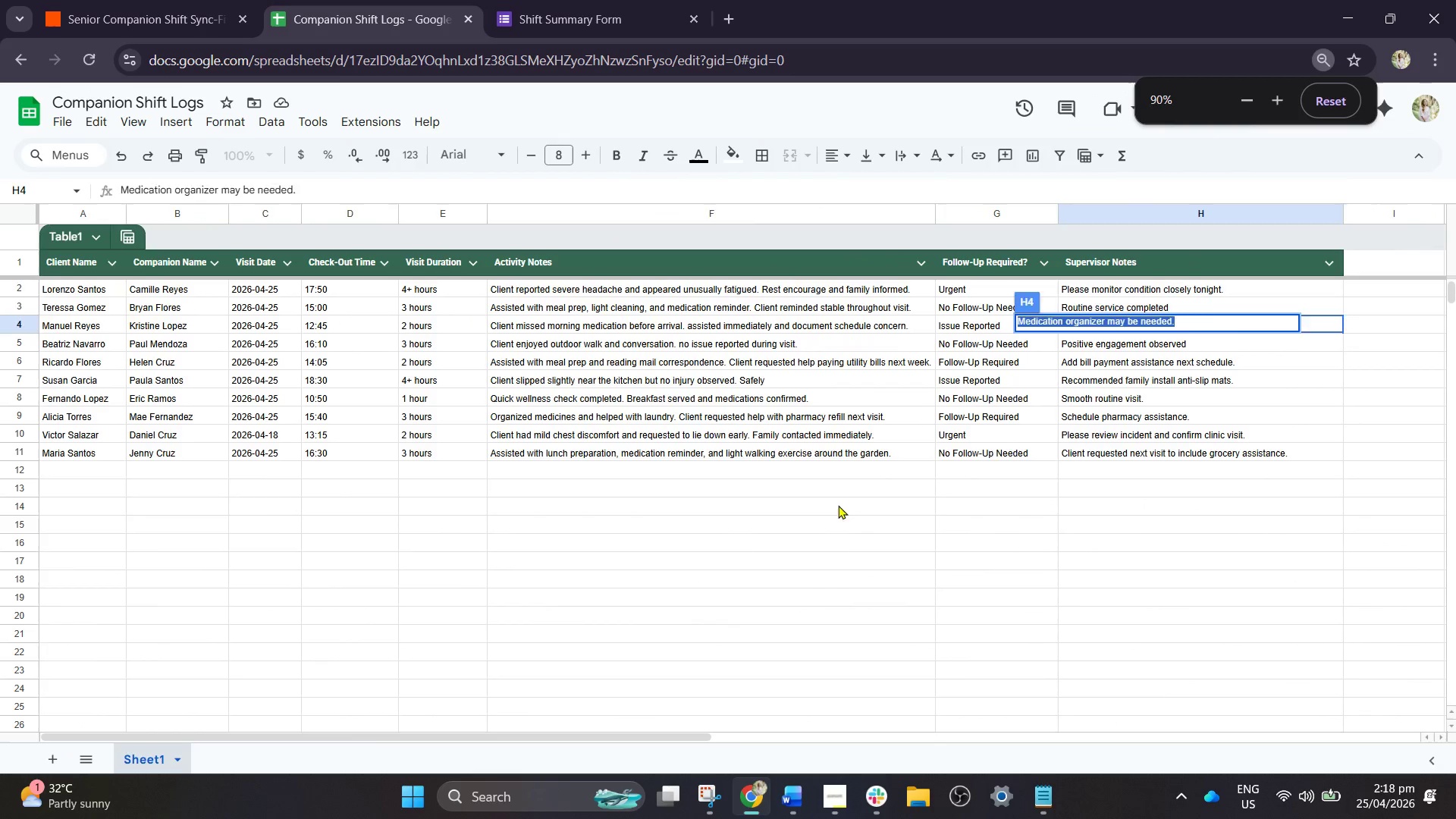 
left_click([842, 510])
 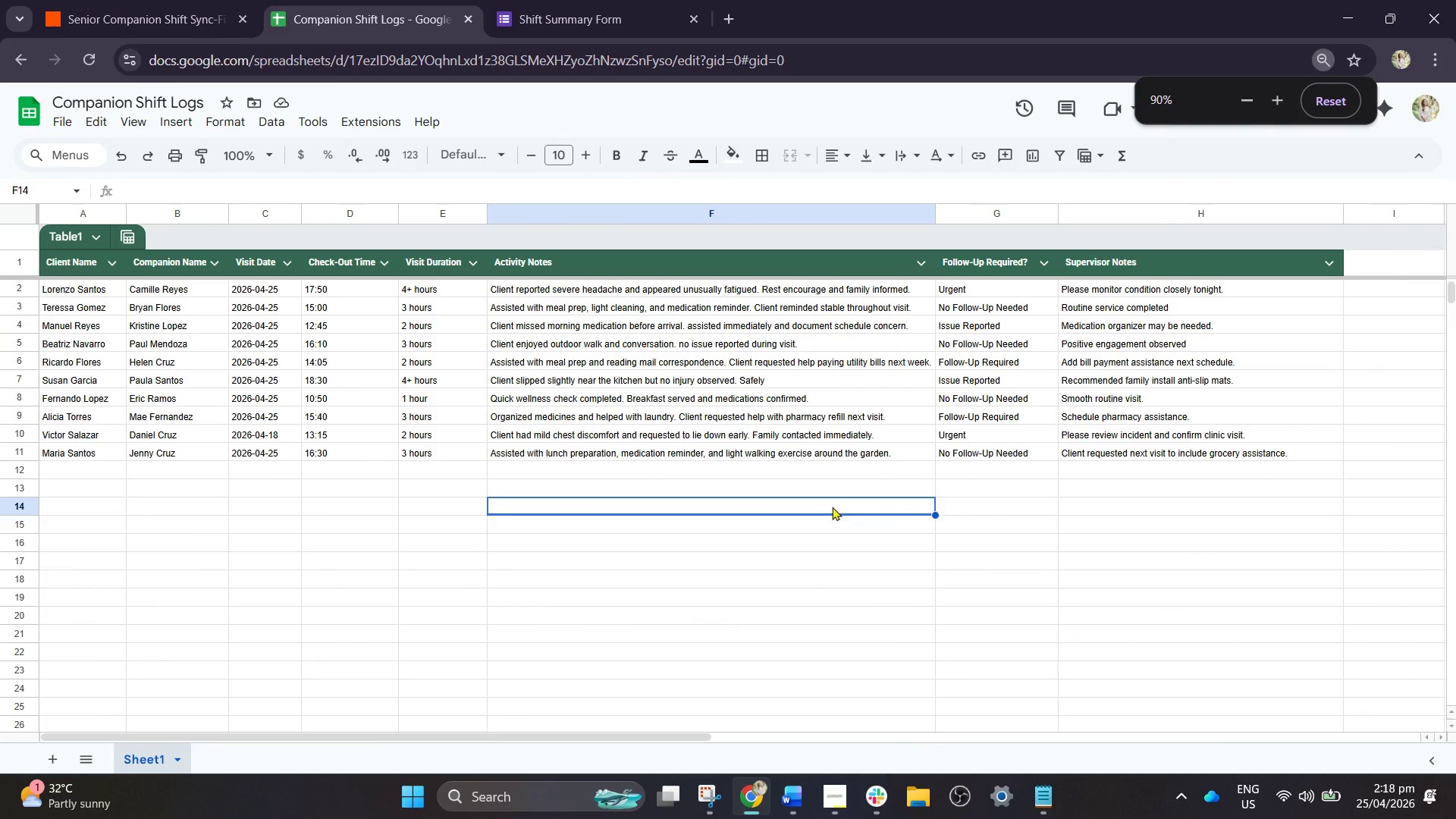 
hold_key(key=ControlLeft, duration=0.45)
scroll: coordinate [828, 503], scroll_direction: up, amount: 1.0
 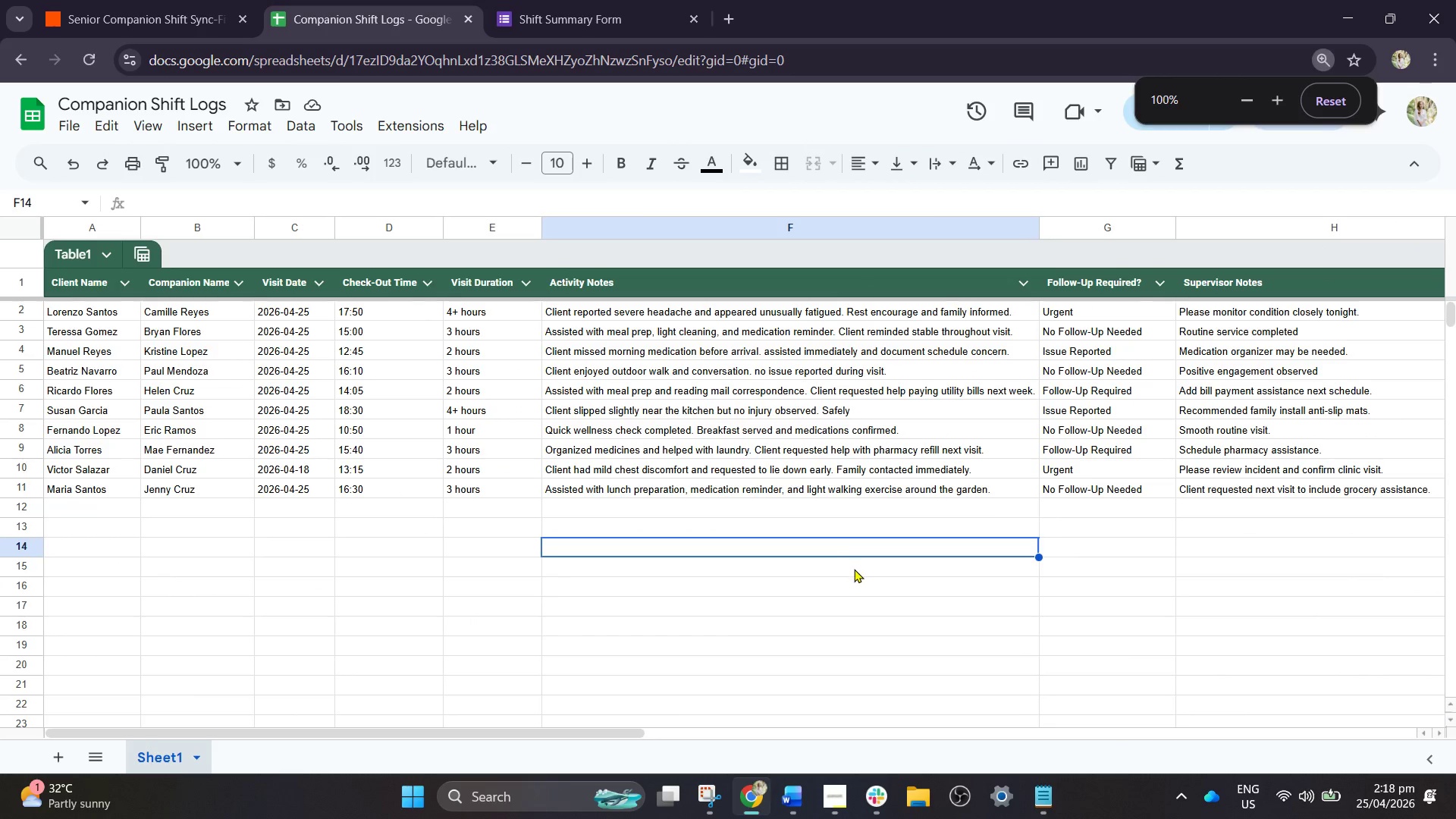 
hold_key(key=ControlLeft, duration=0.34)
scroll: coordinate [830, 557], scroll_direction: down, amount: 1.0
 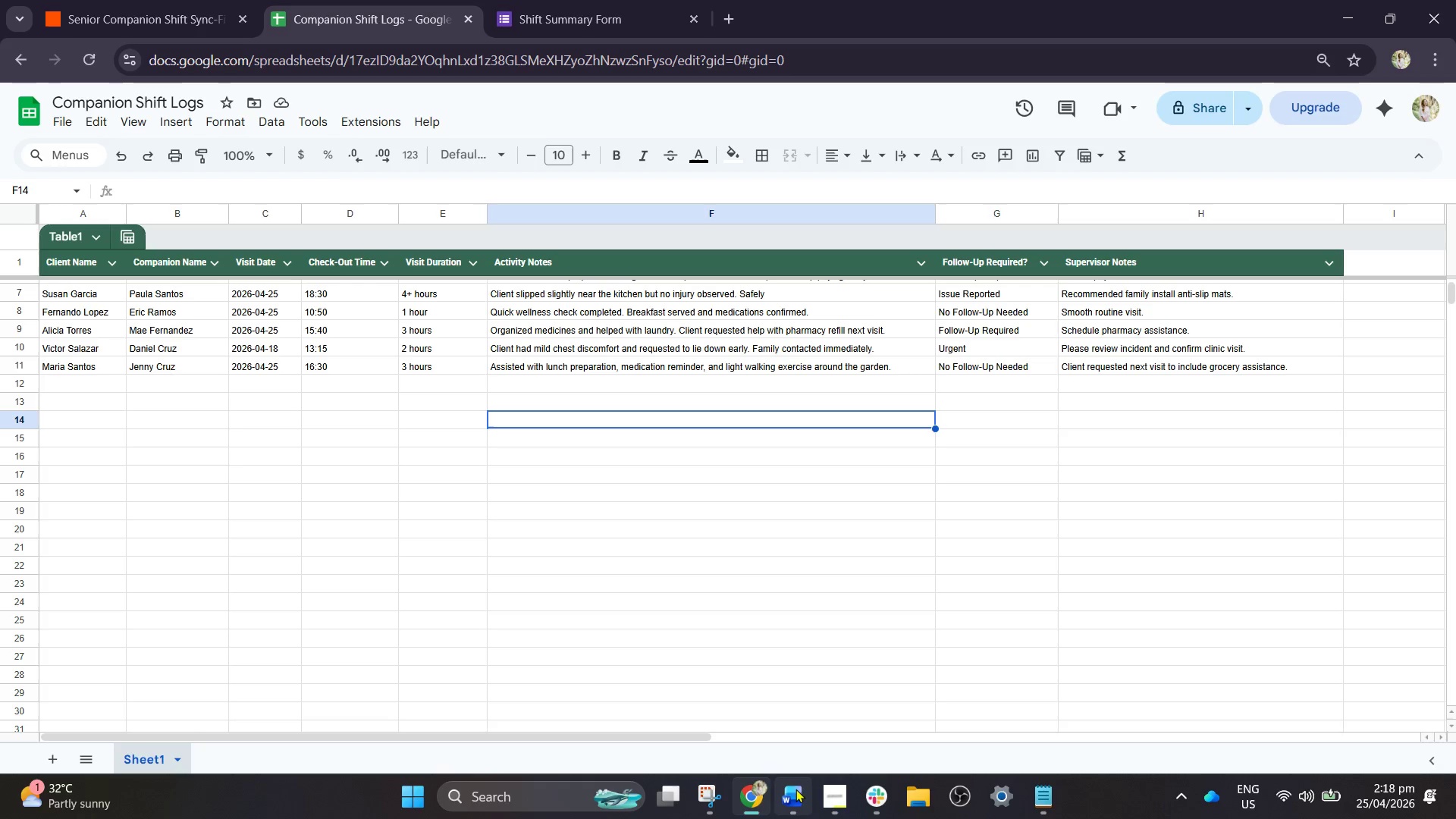 
left_click([911, 798])
 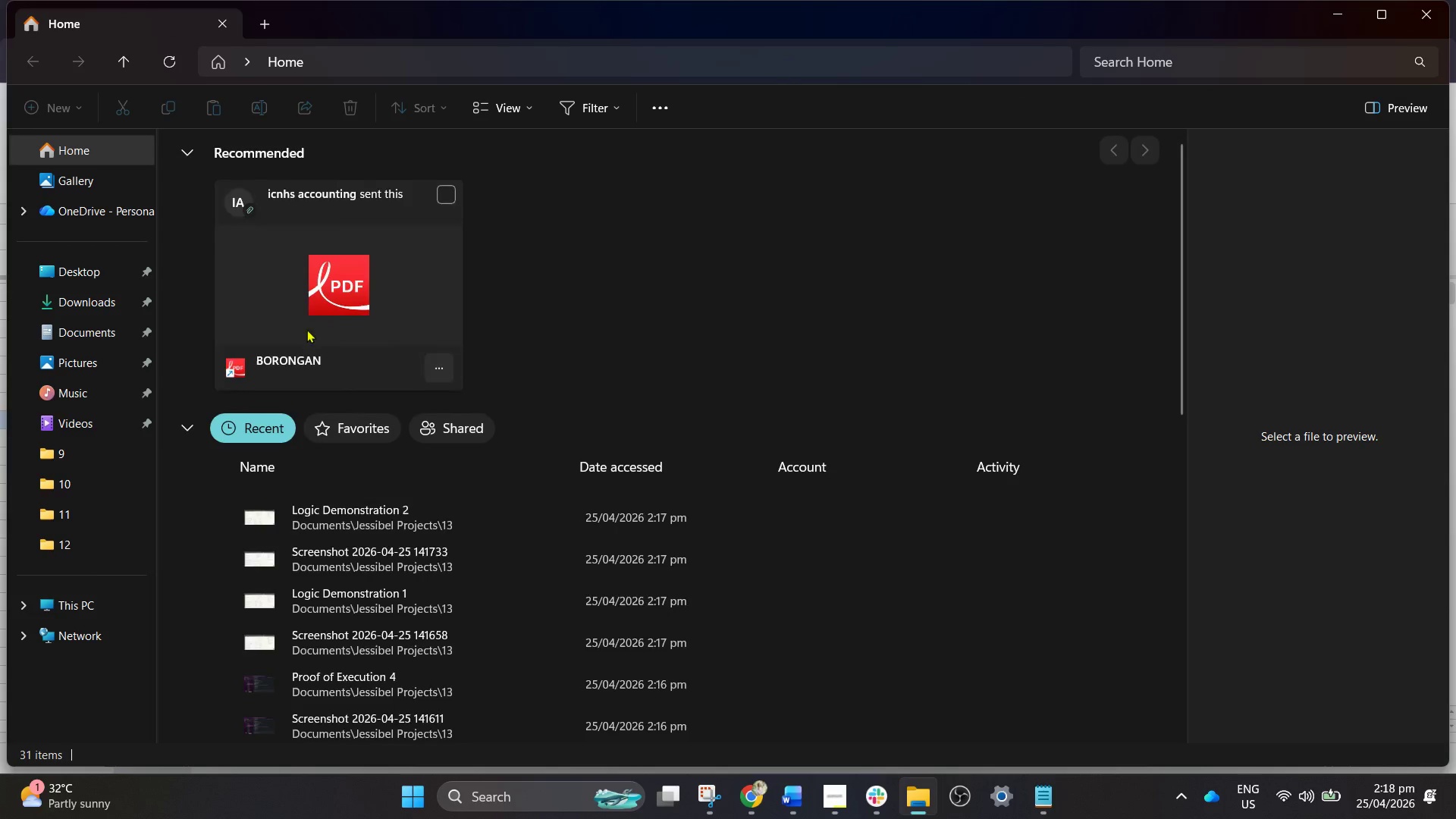 
left_click([102, 331])
 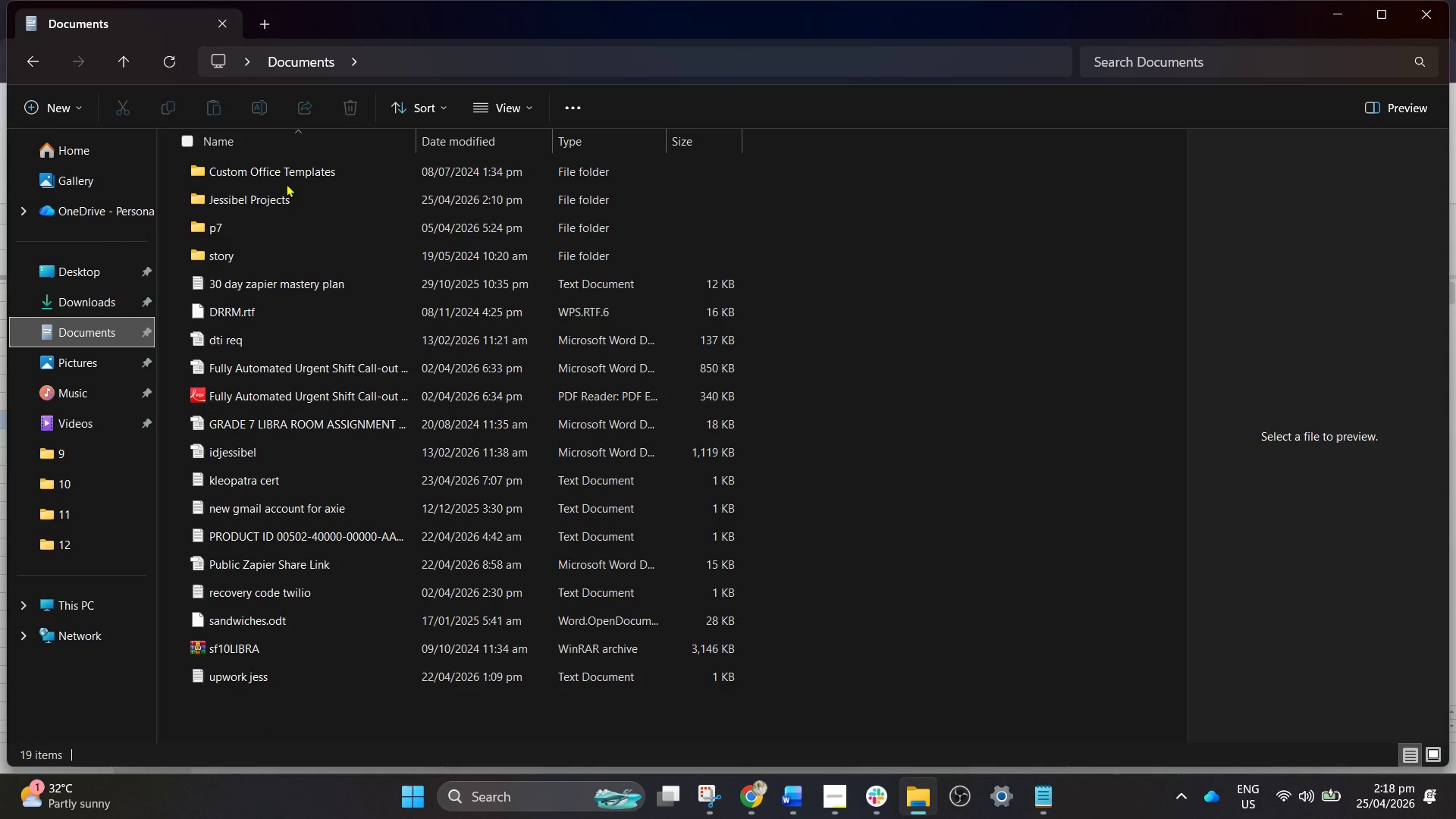 
double_click([283, 206])
 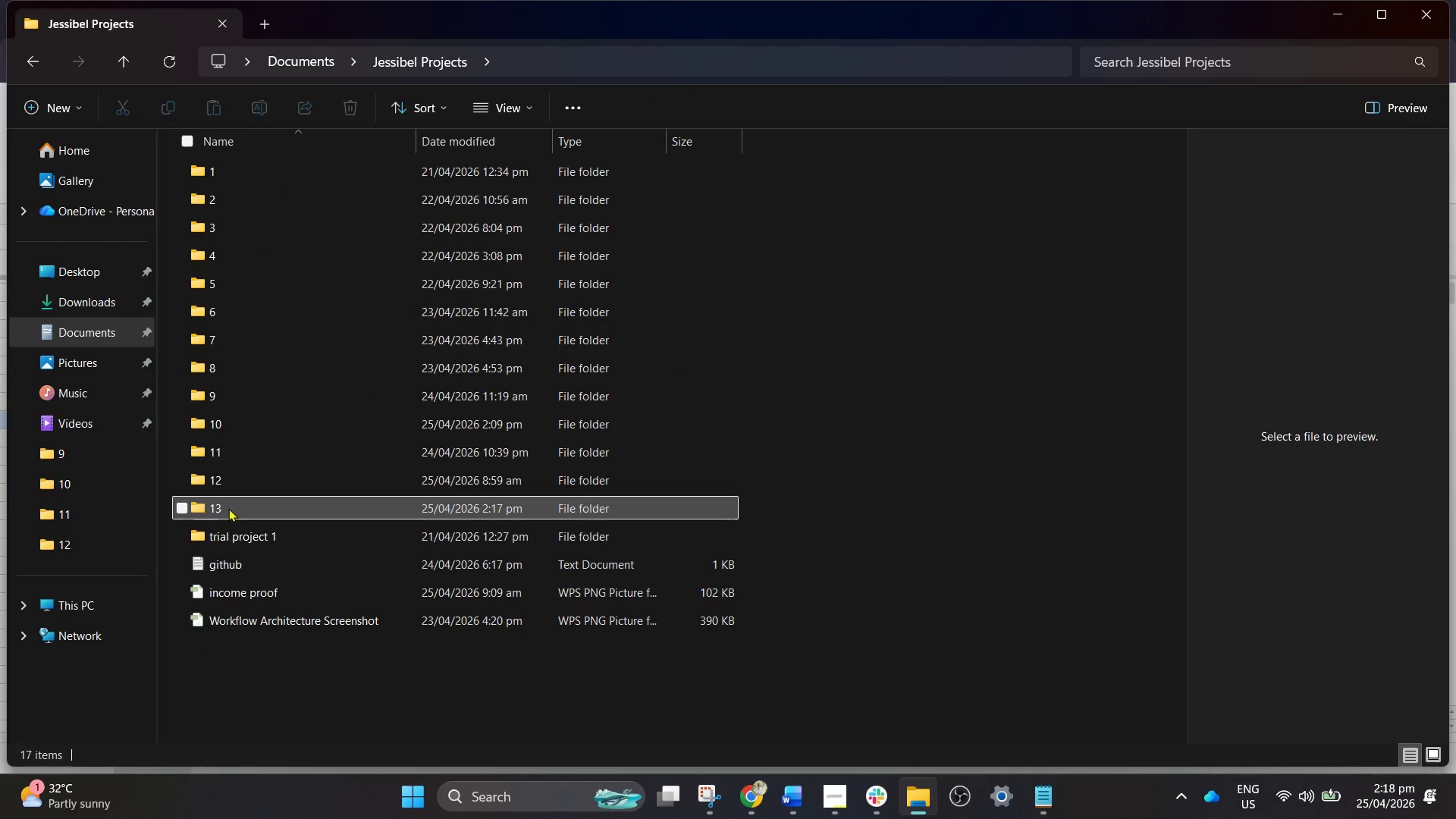 
double_click([228, 508])
 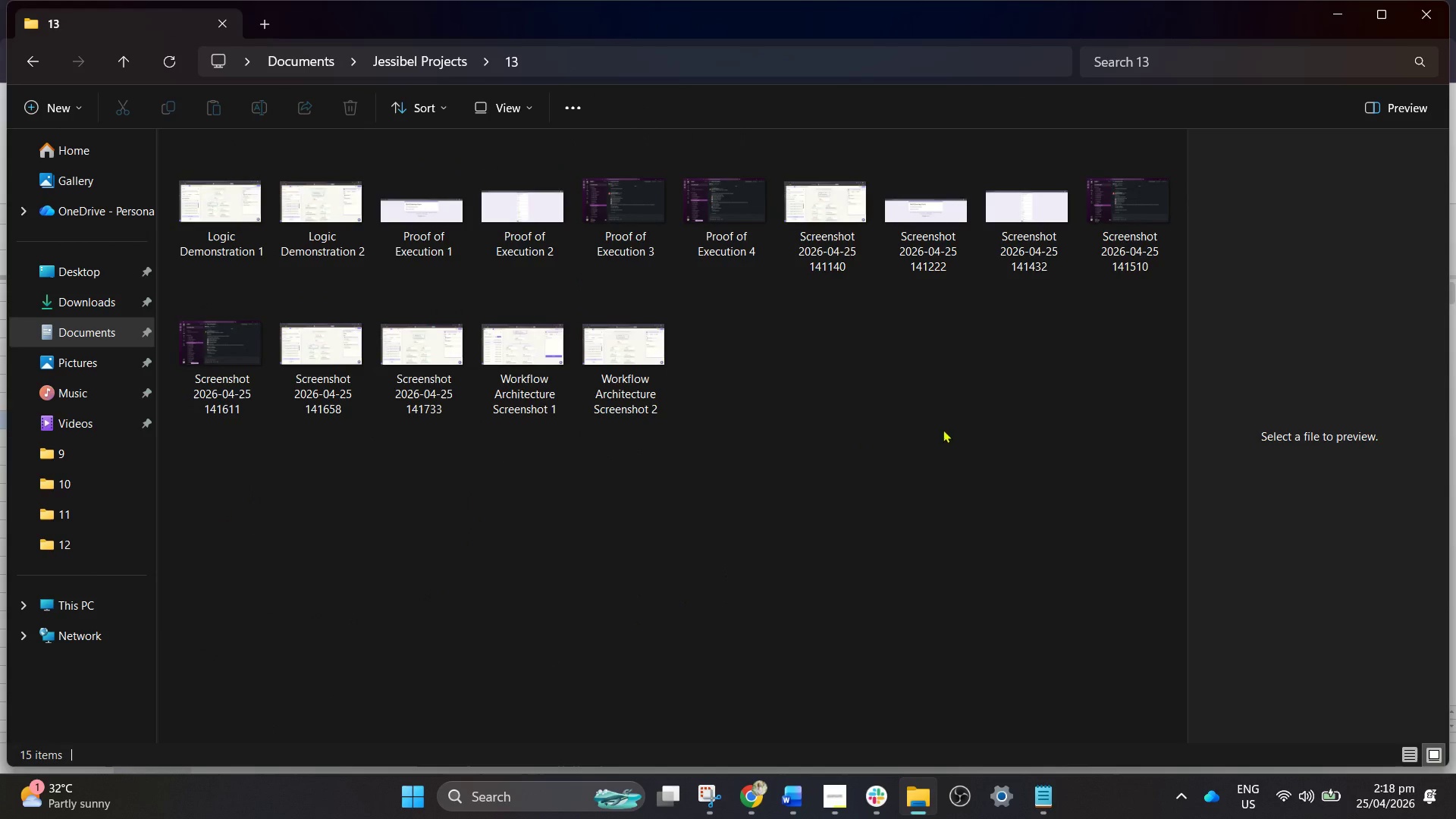 
right_click([849, 334])
 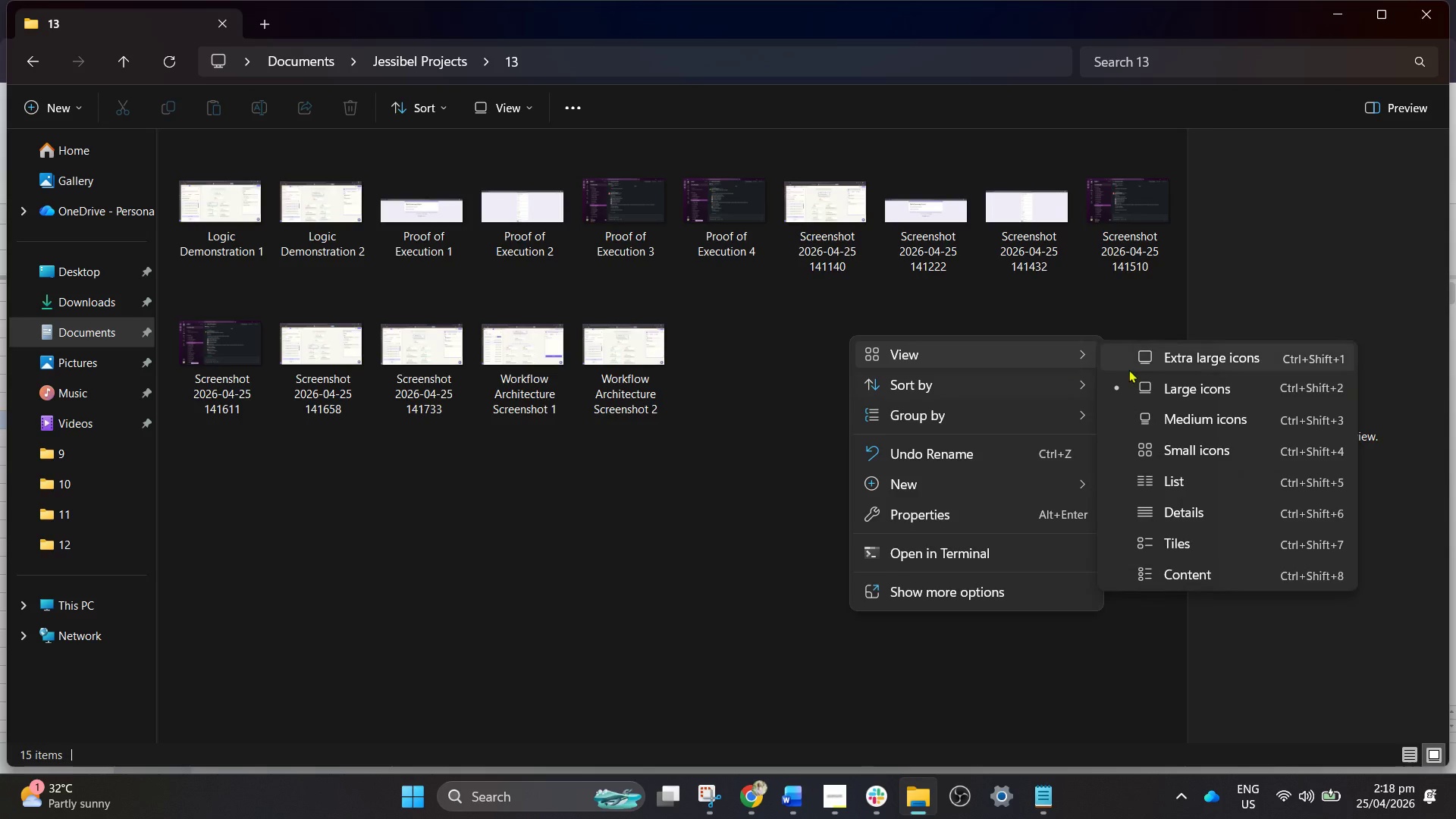 
left_click([1160, 356])
 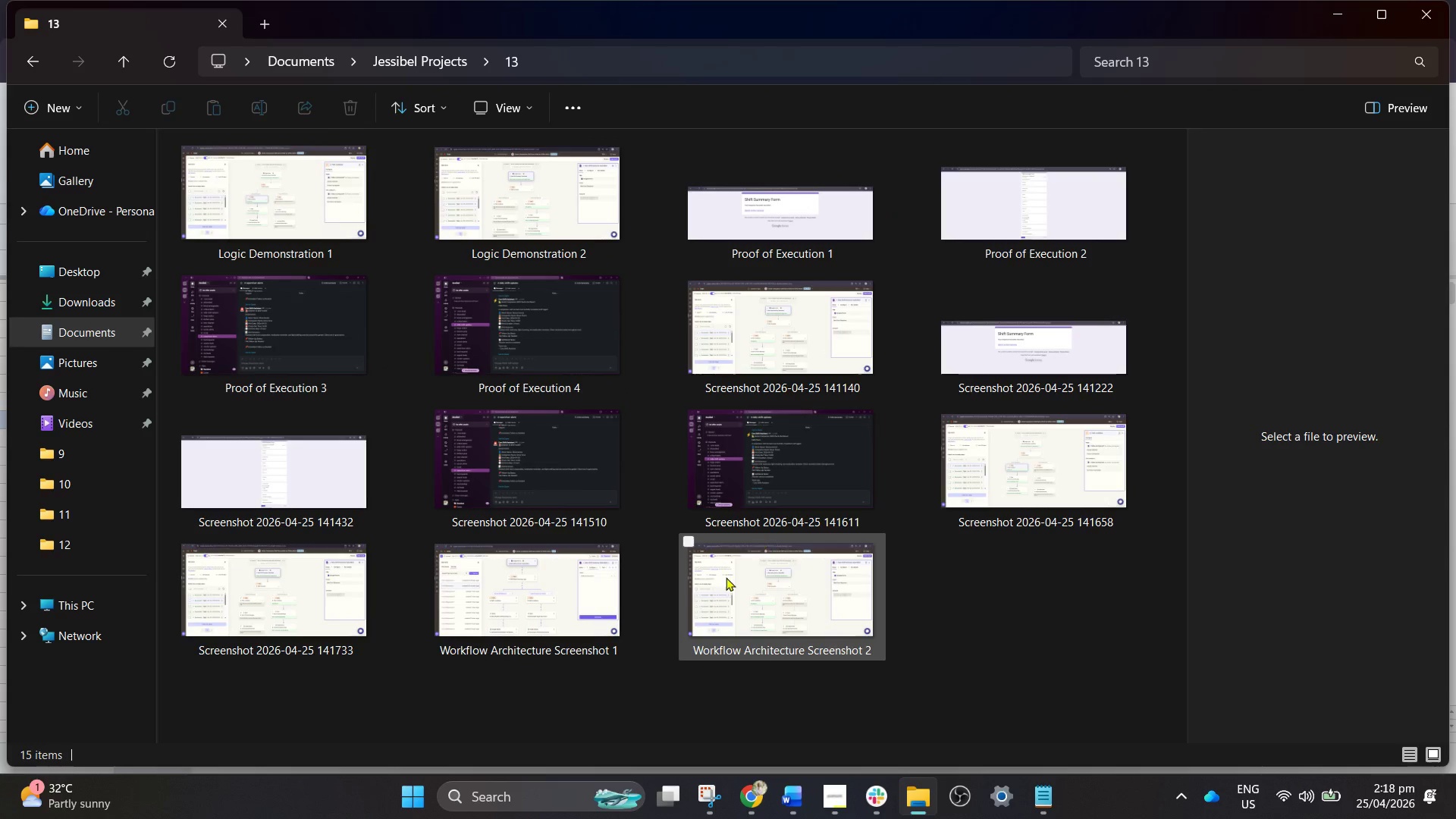 
wait(6.44)
 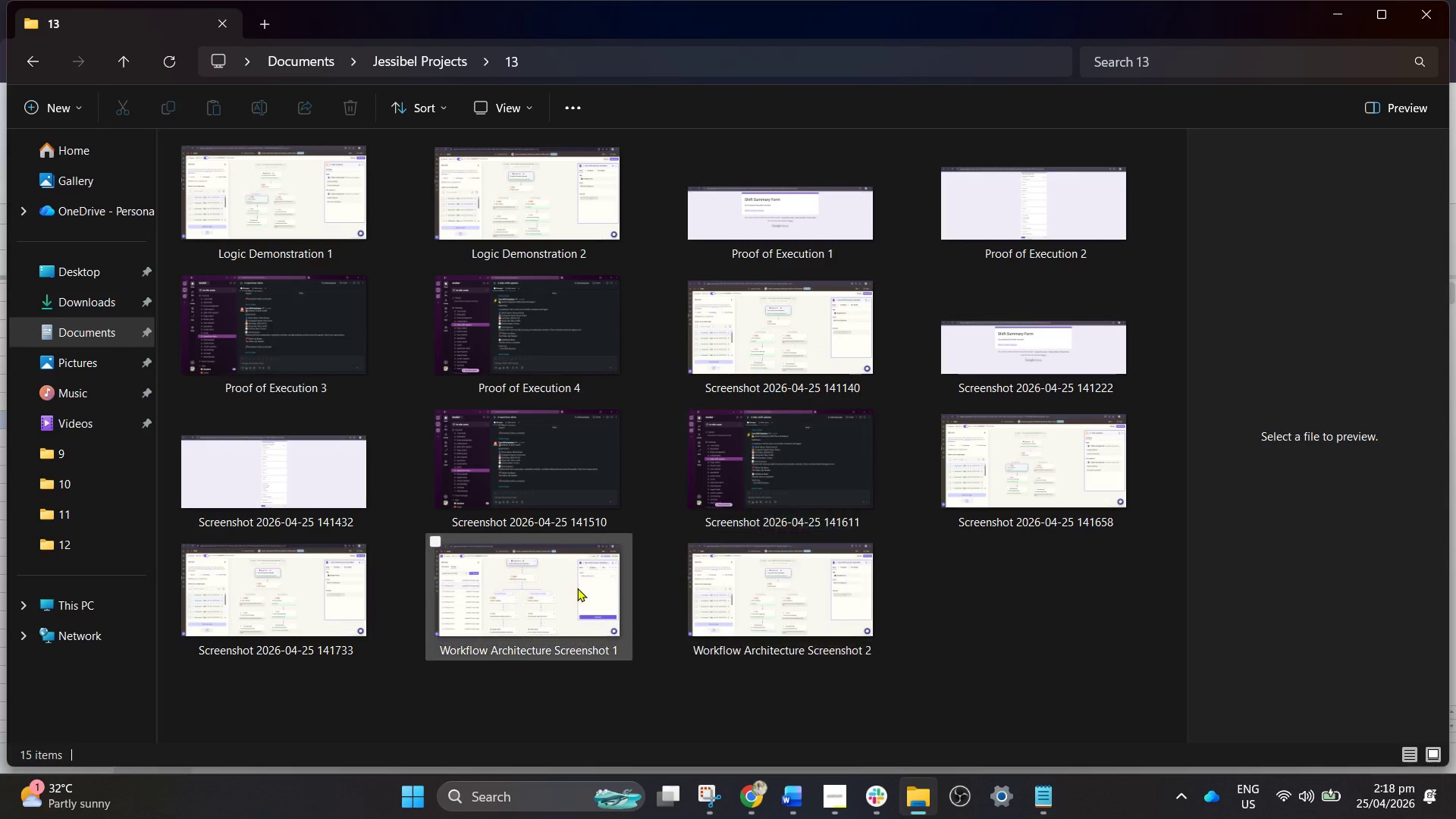 
left_click([764, 801])
 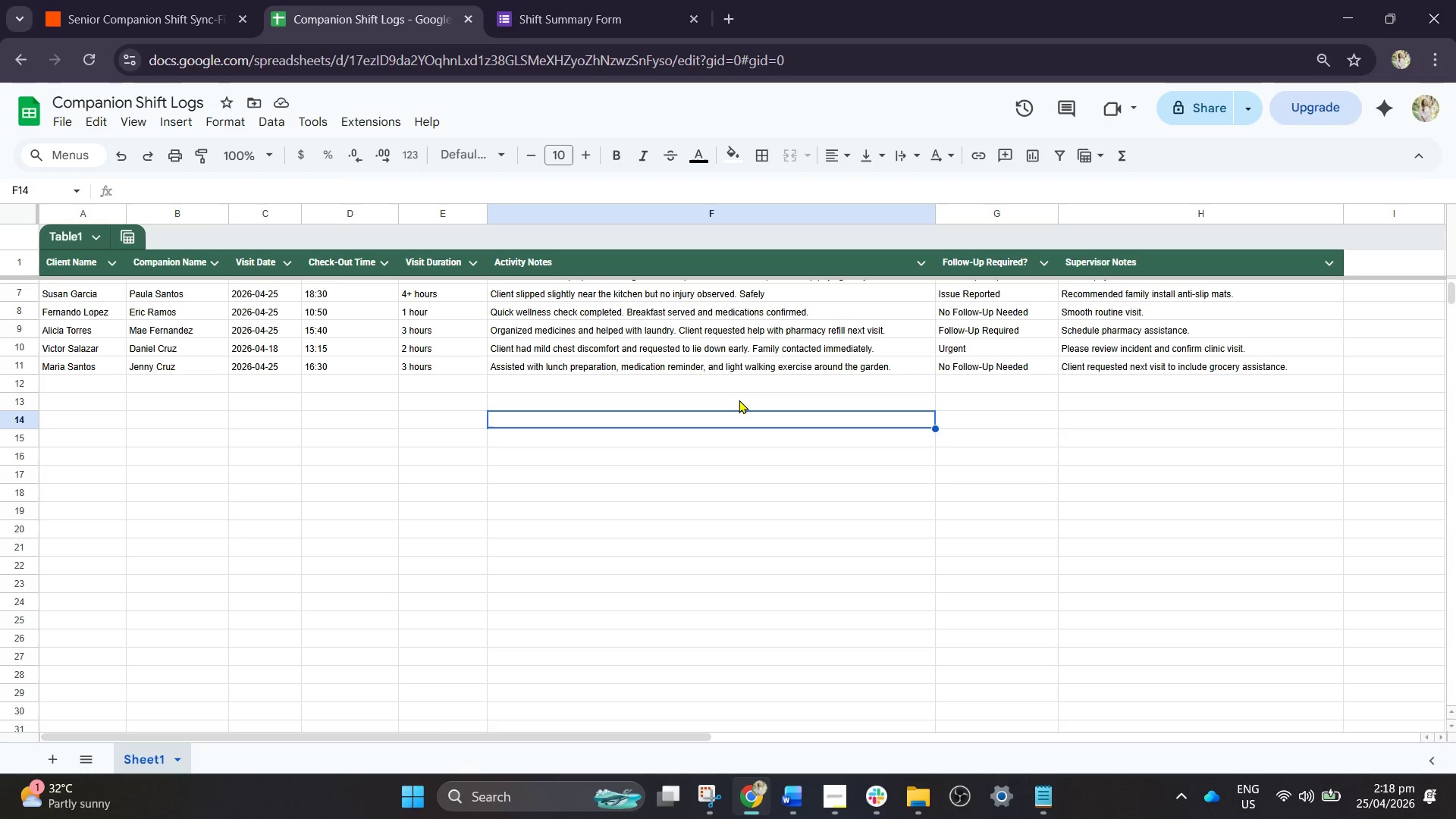 
key(PrintScreen)
 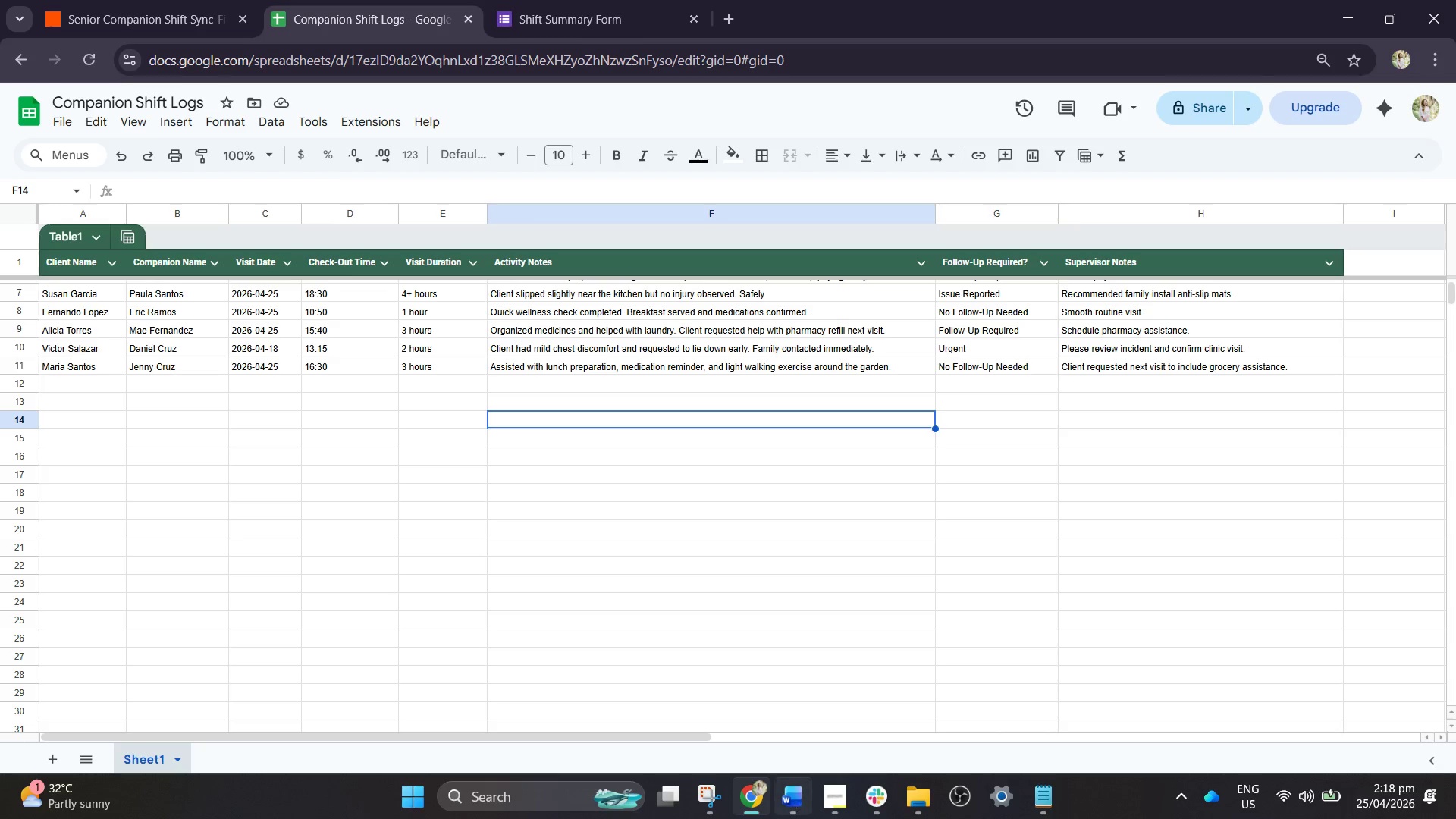 
left_click([704, 808])
 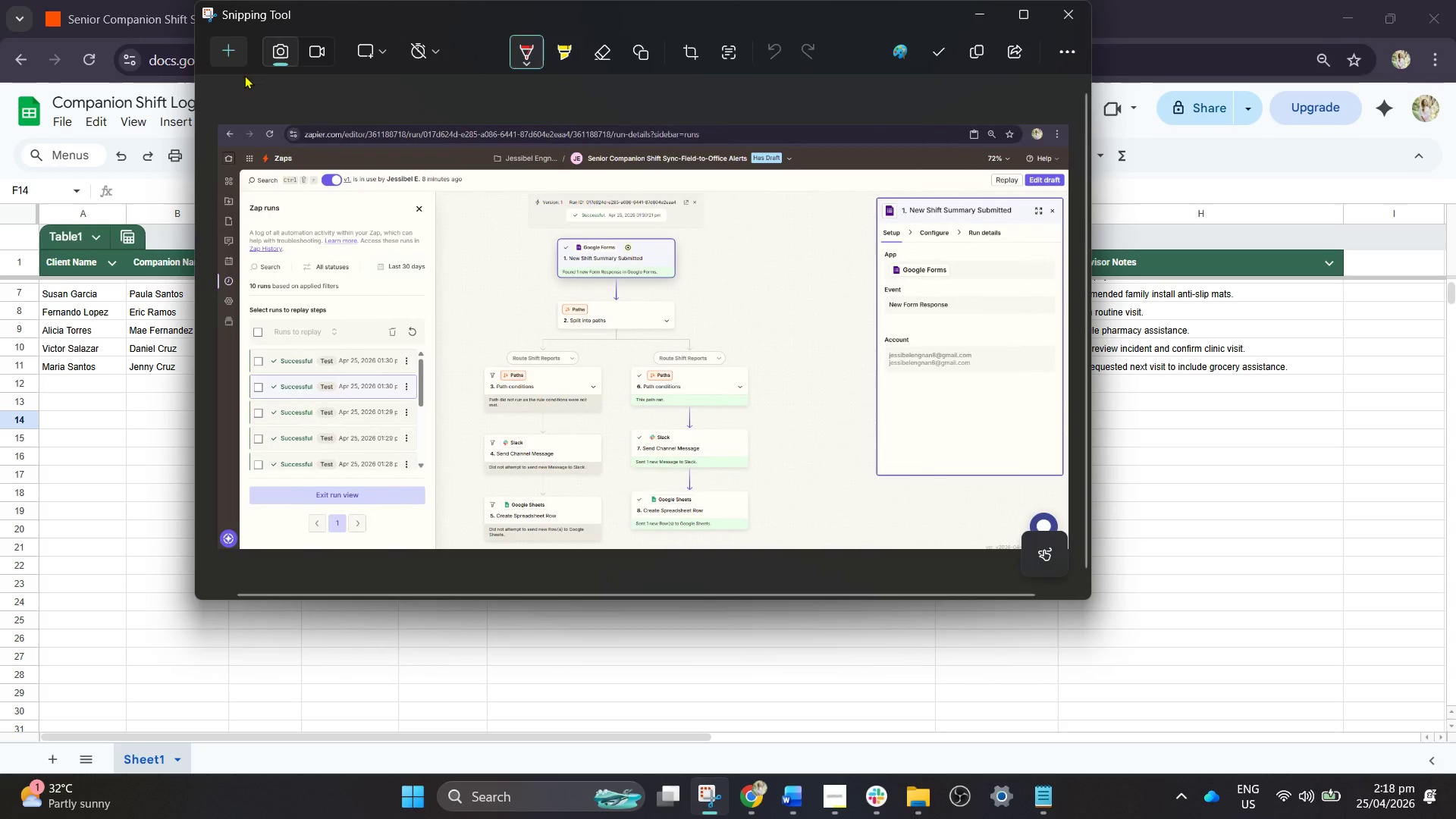 
left_click([231, 58])
 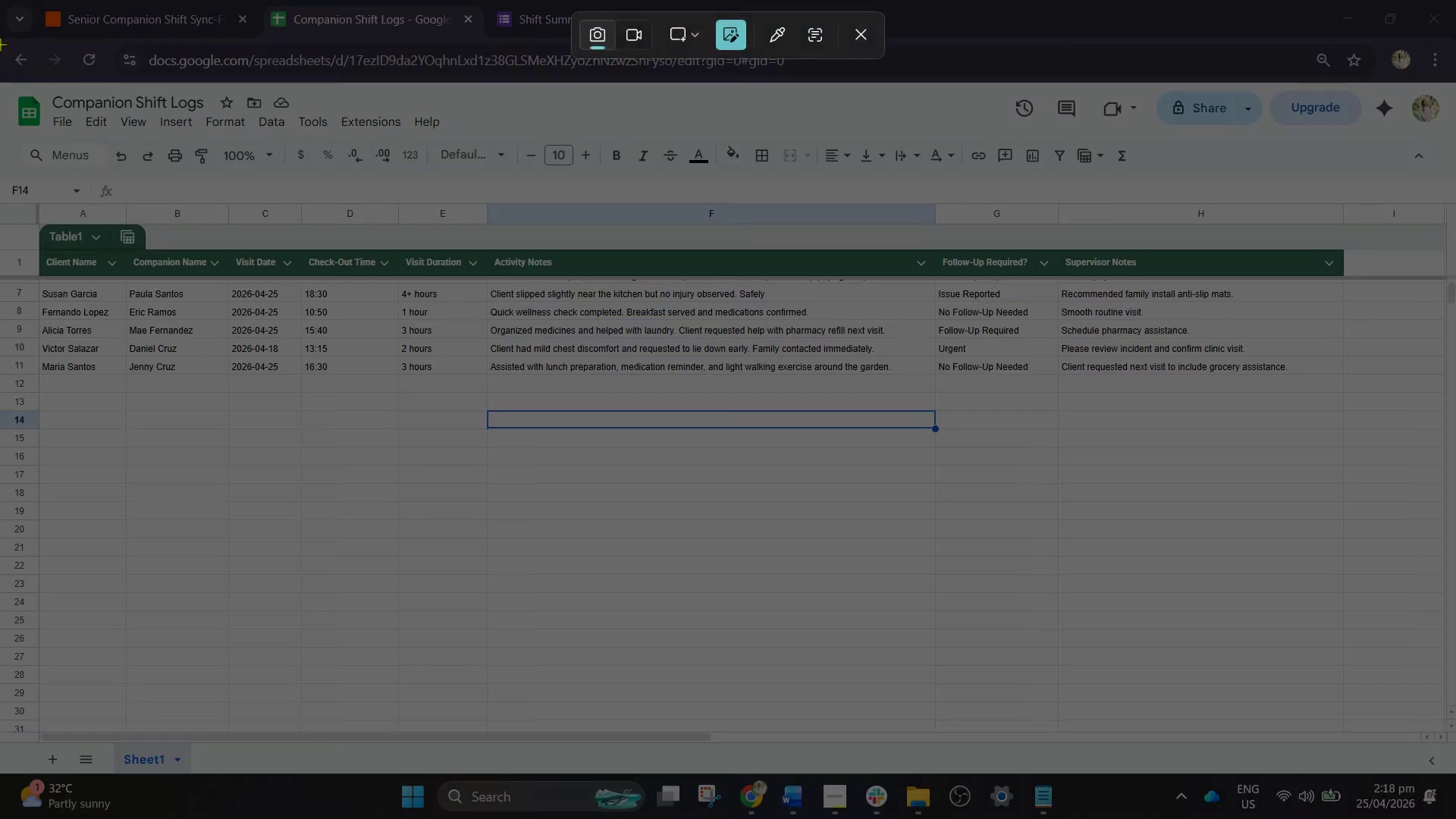 
left_click_drag(start_coordinate=[0, 44], to_coordinate=[1455, 490])
 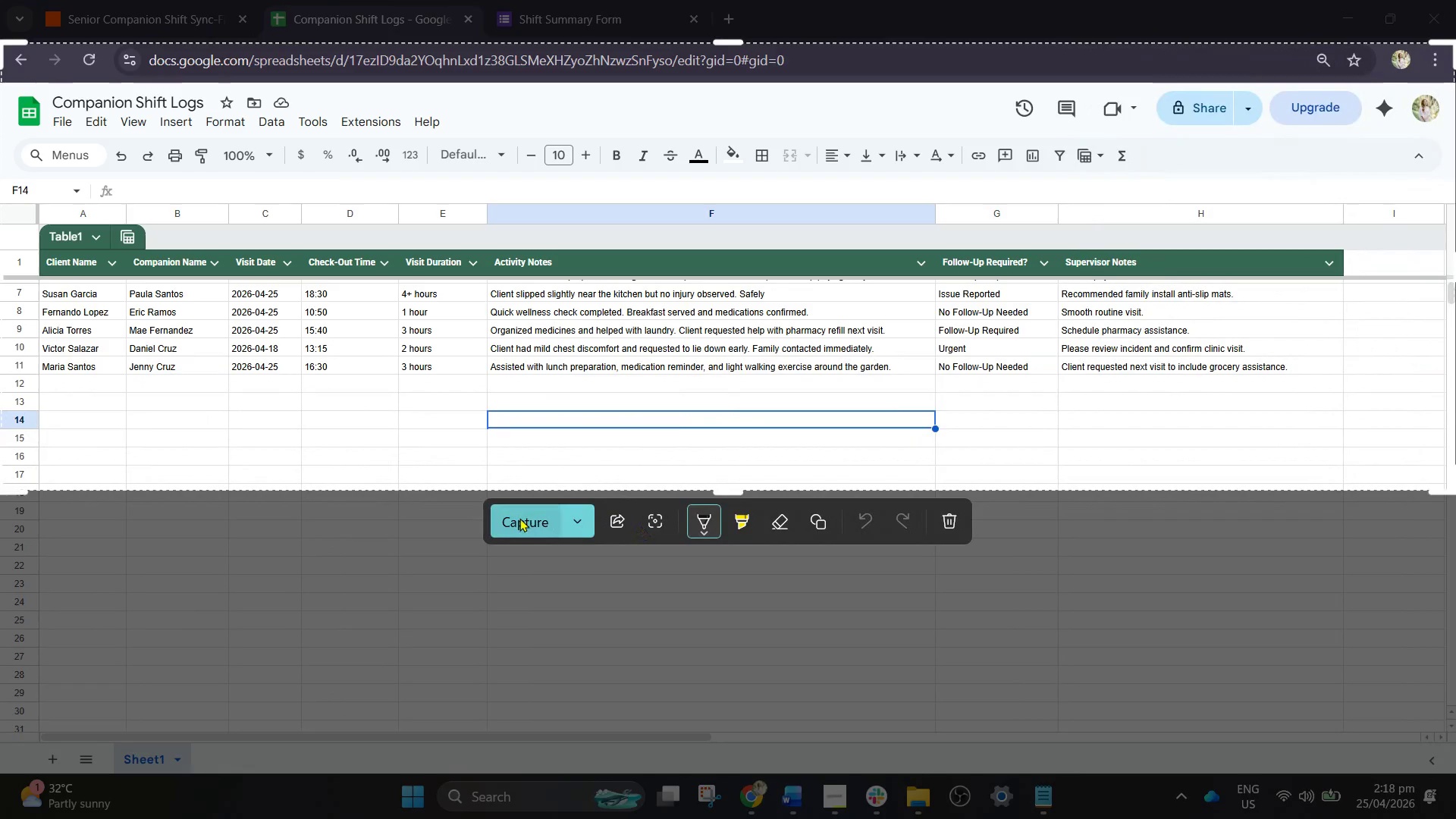 
left_click_drag(start_coordinate=[521, 524], to_coordinate=[526, 524])
 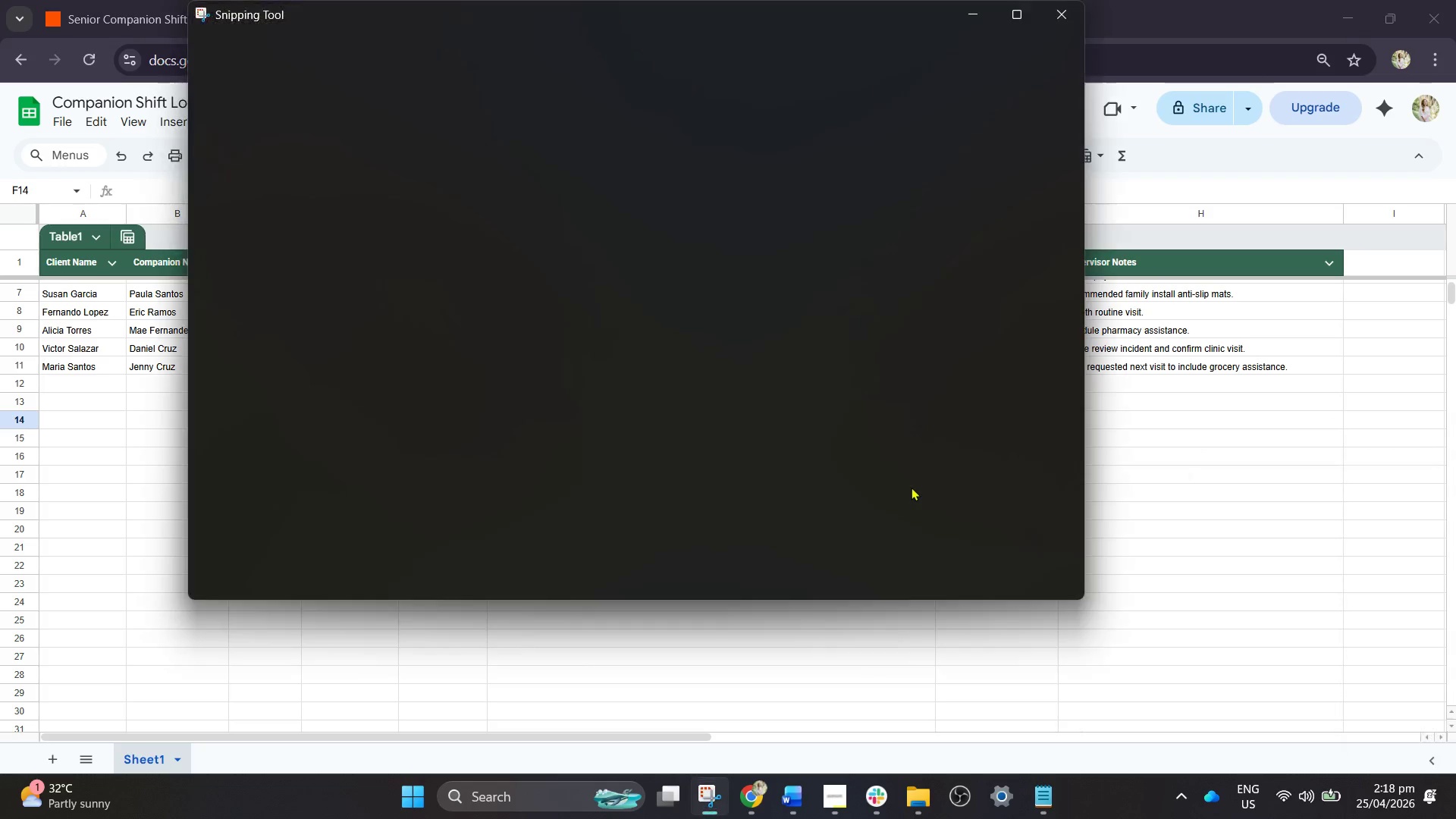 
left_click([896, 440])
 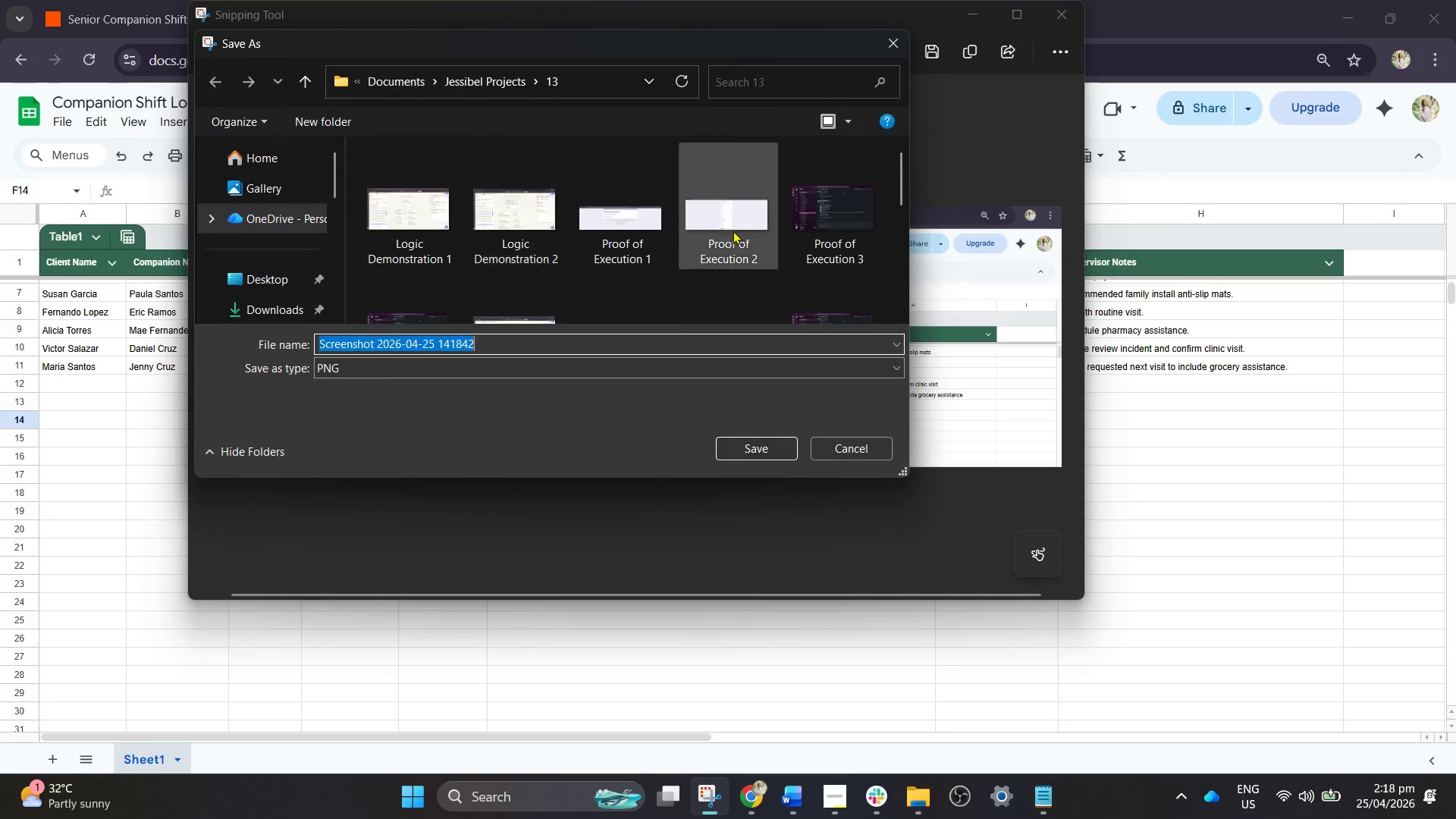 
left_click([832, 228])
 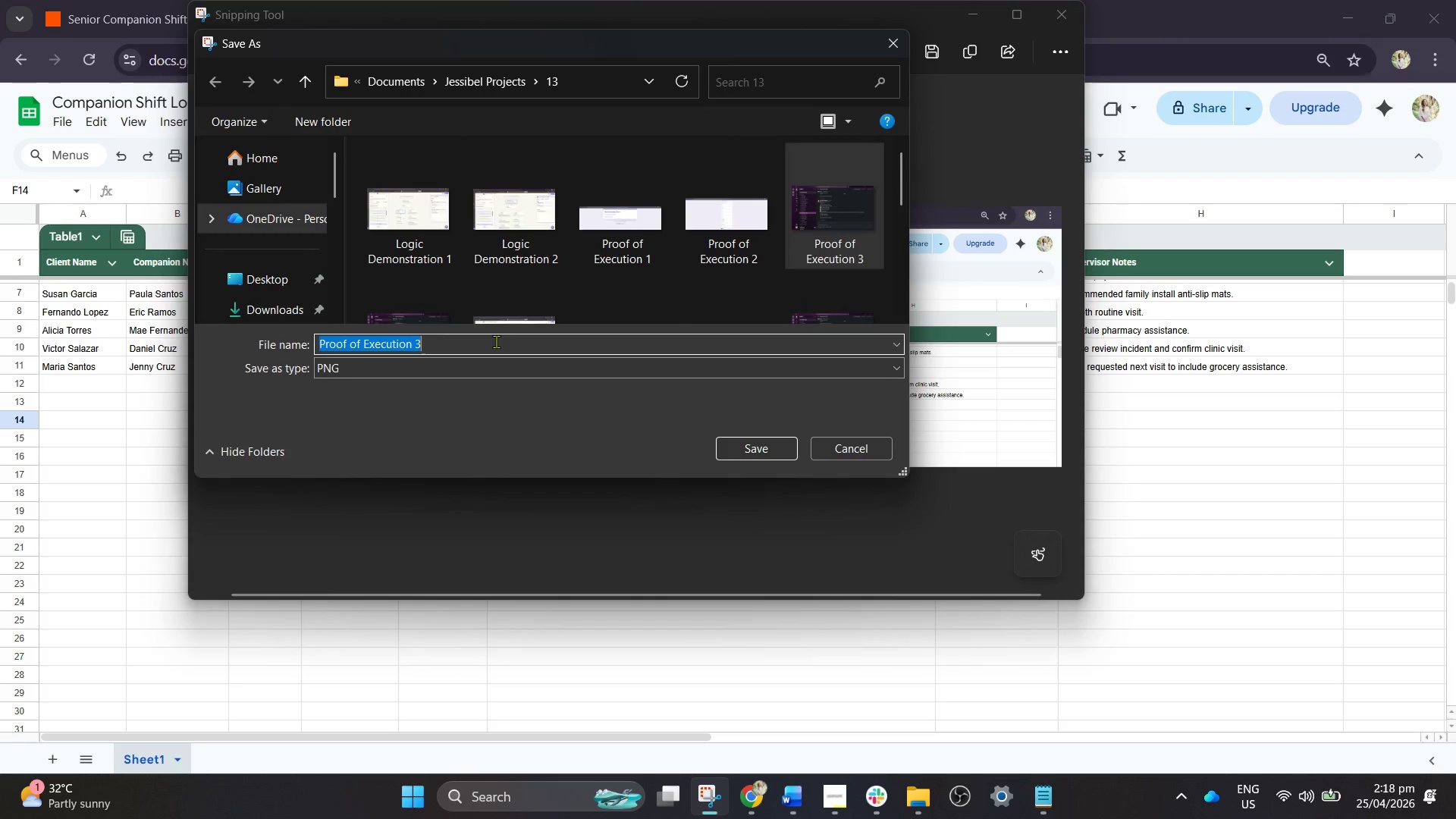 
double_click([494, 343])
 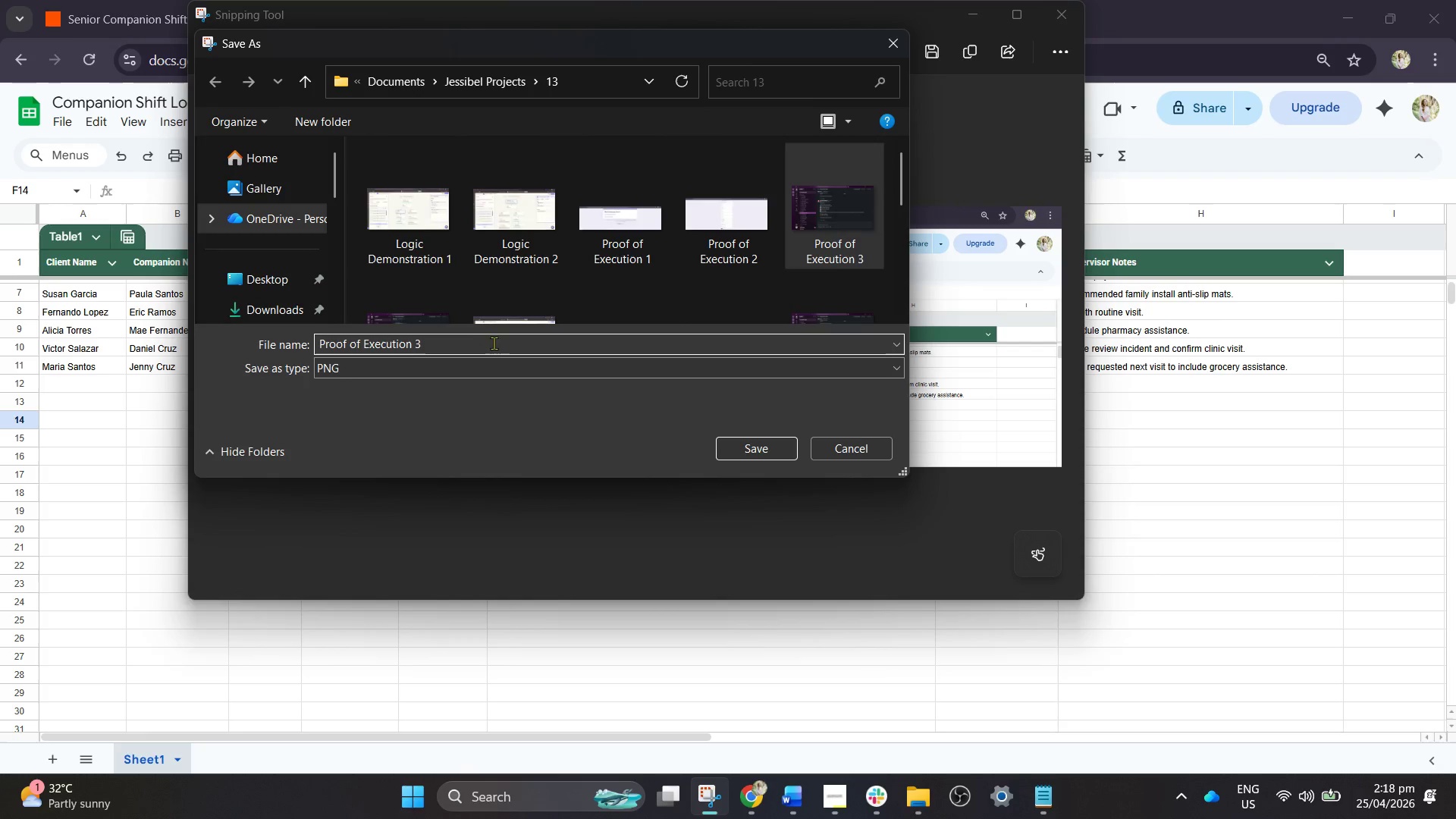 
type([Delete])
key(Backspace)
type(Google sheet)
 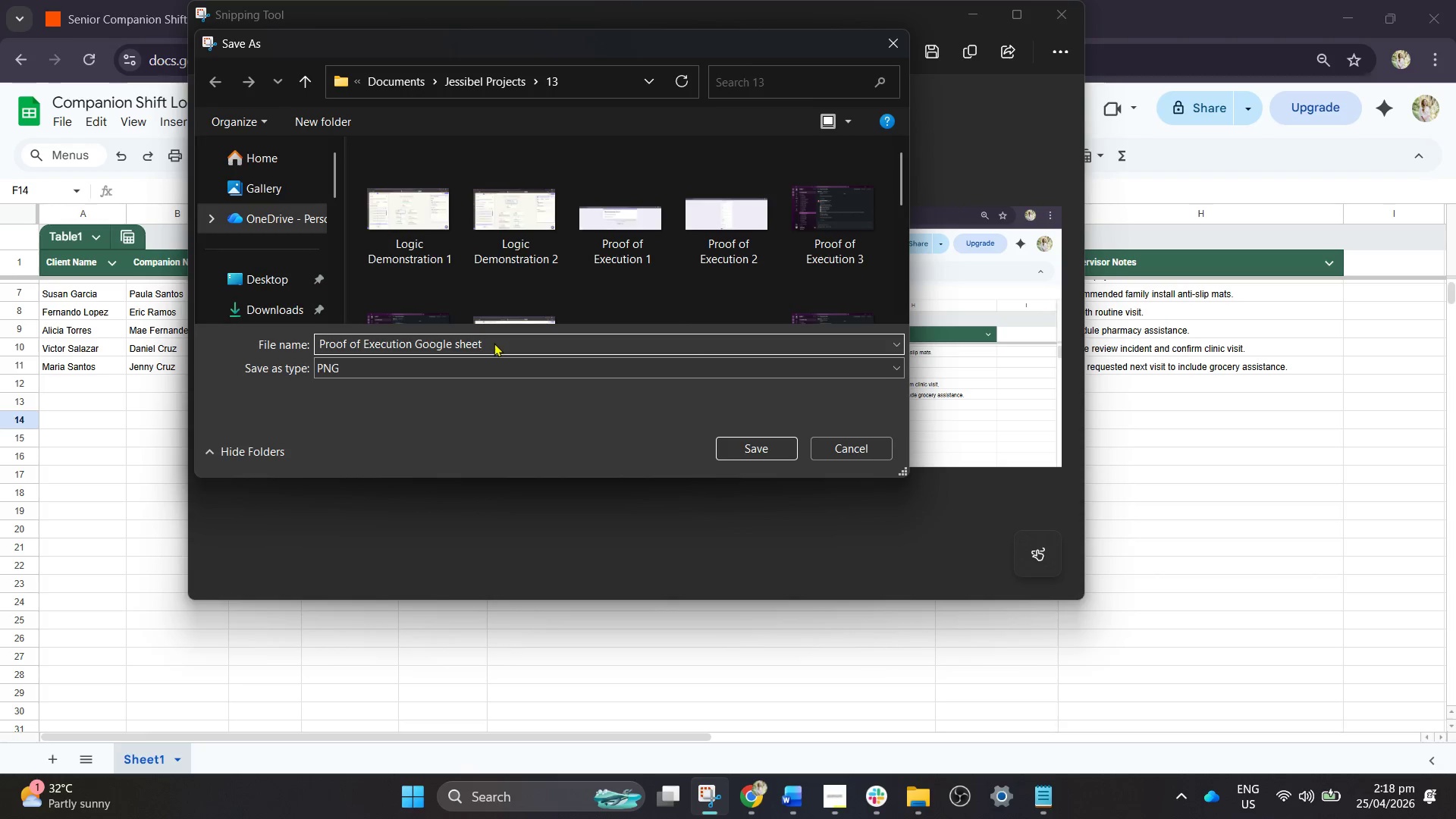 
key(Enter)
 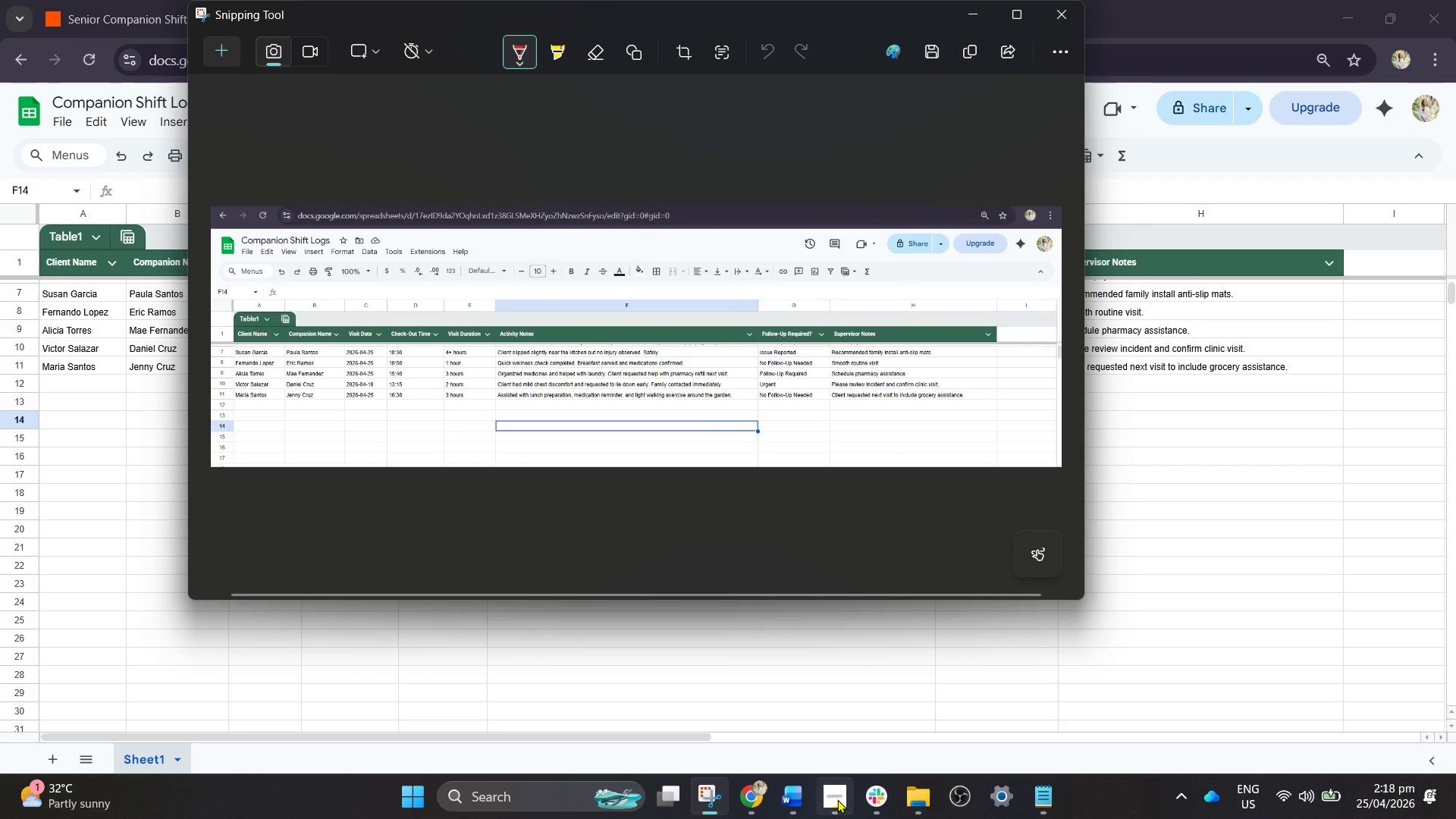 
left_click([768, 809])
 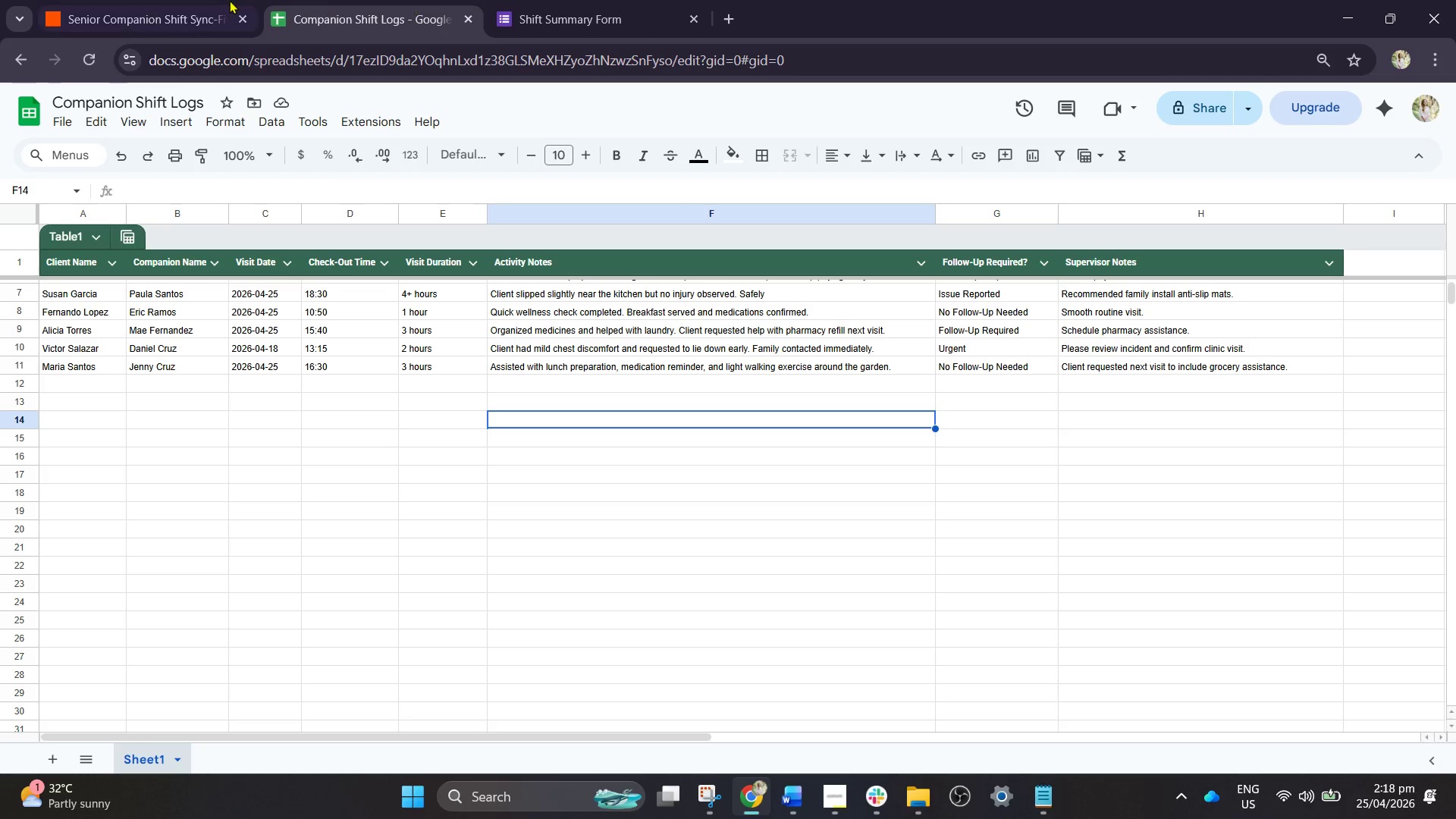 